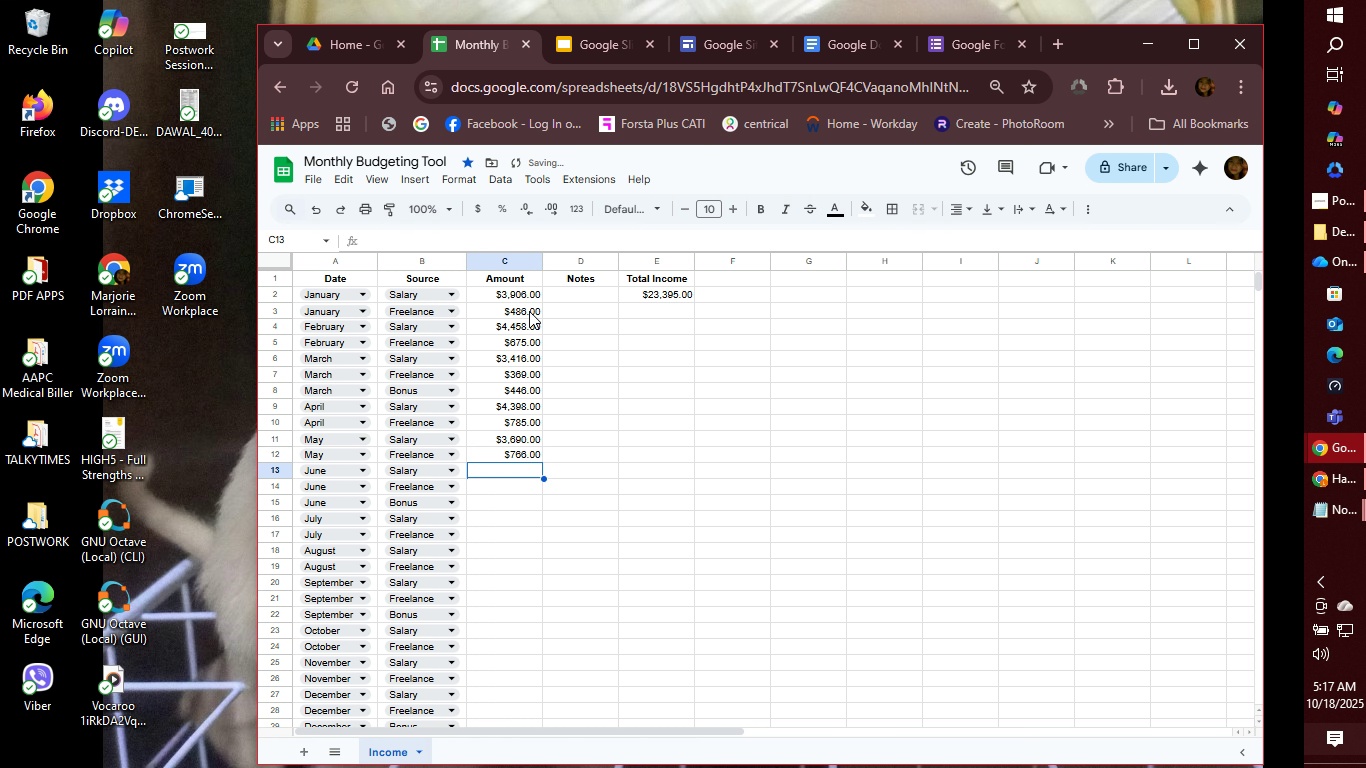 
key(Enter)
 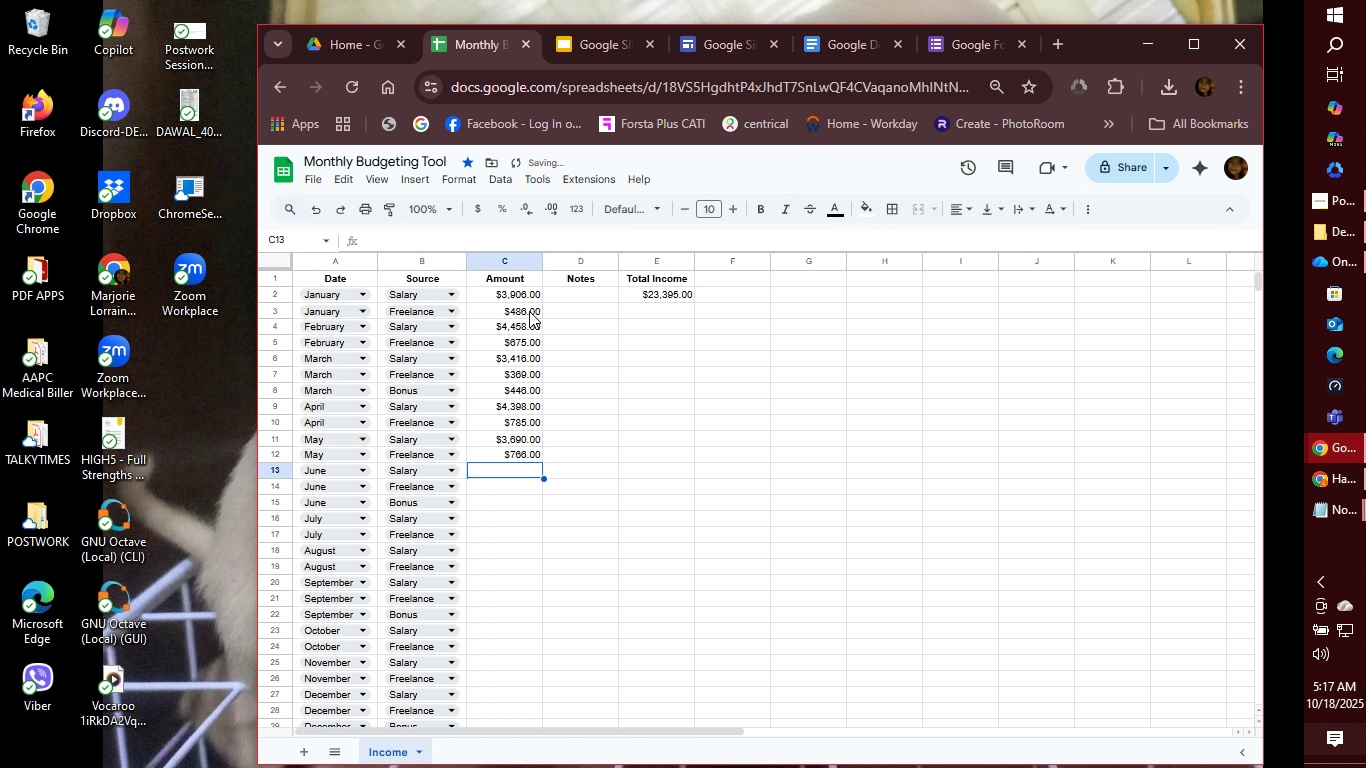 
type(3661)
 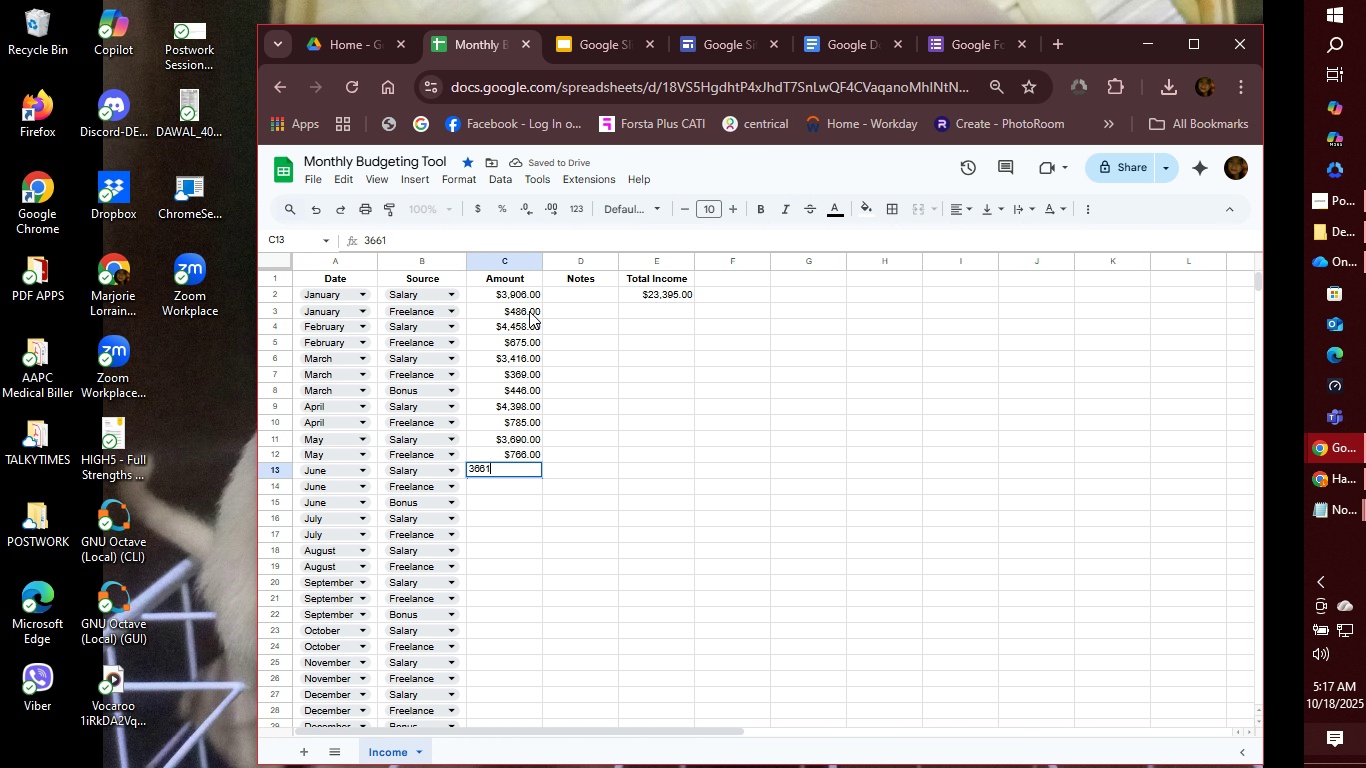 
key(Enter)
 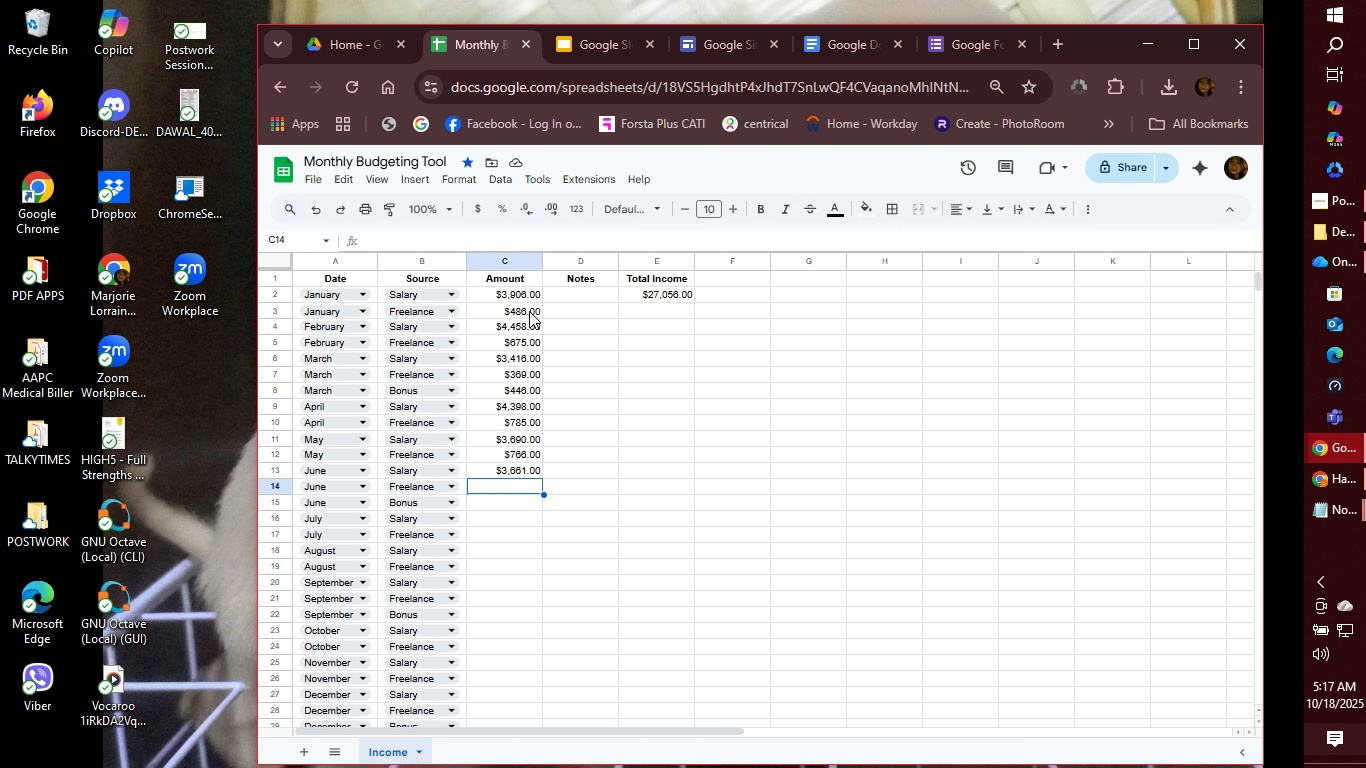 
wait(8.22)
 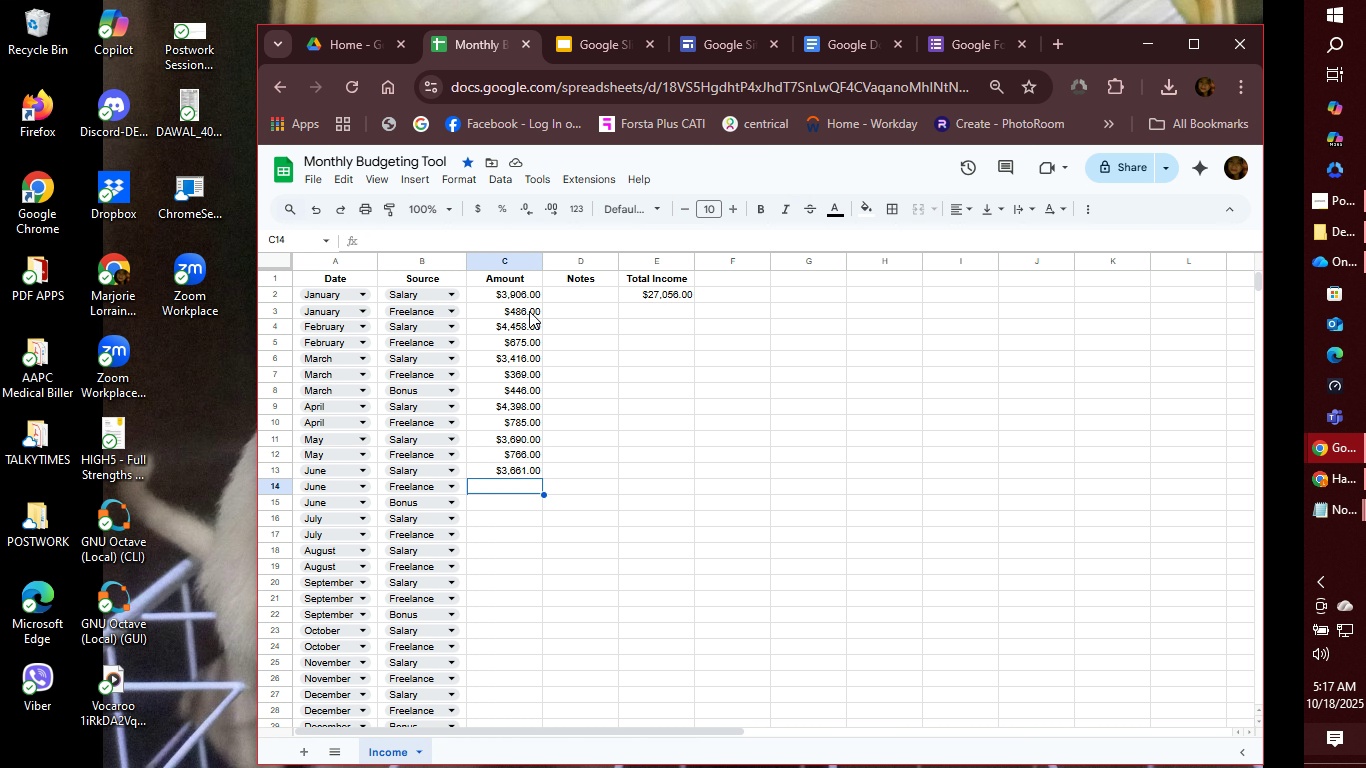 
type(686)
 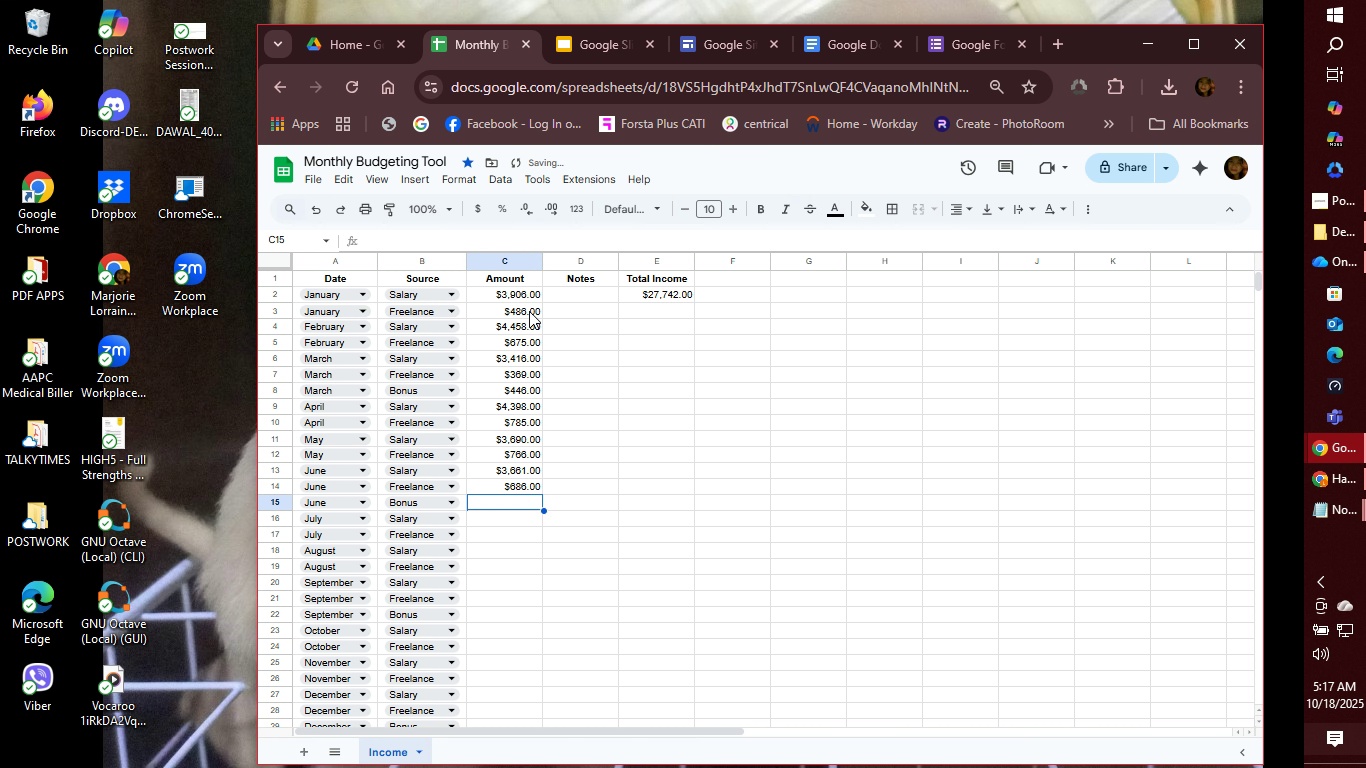 
key(Enter)
 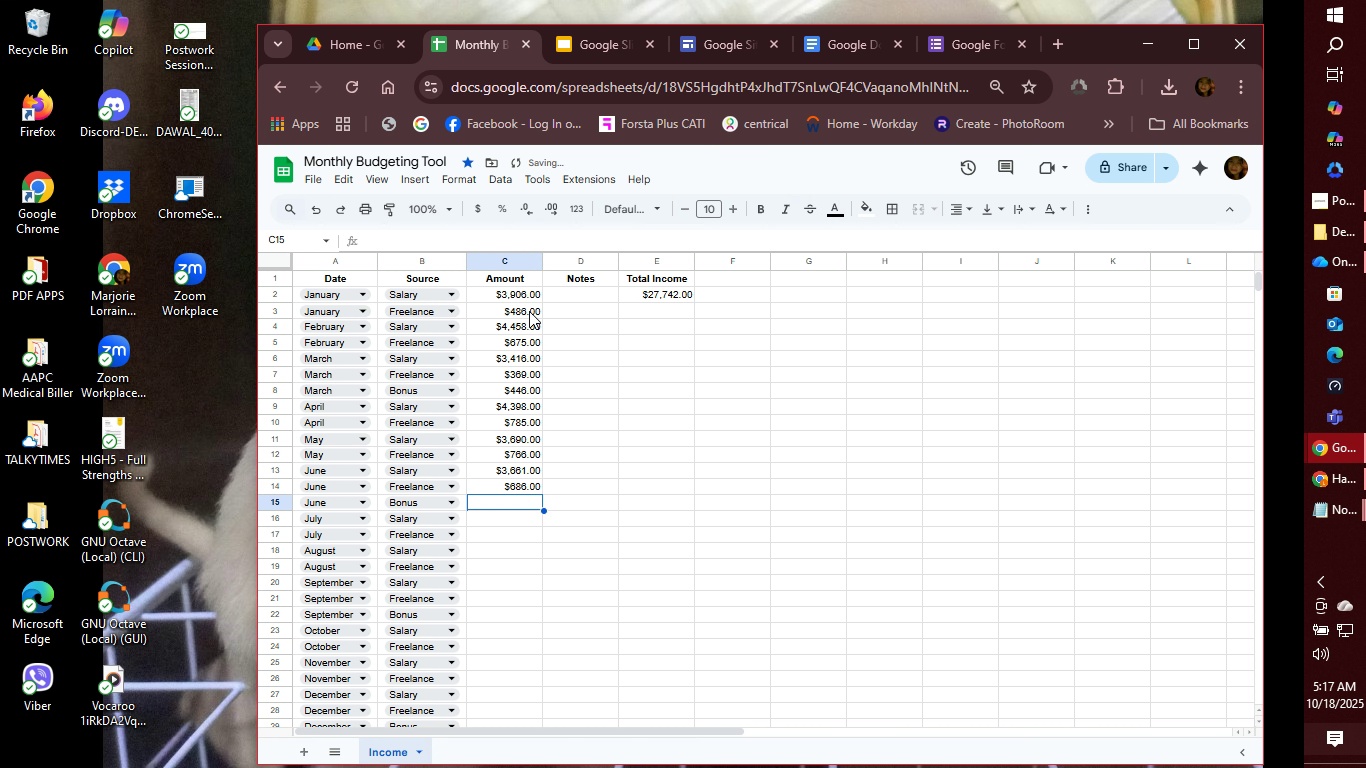 
type(382)
 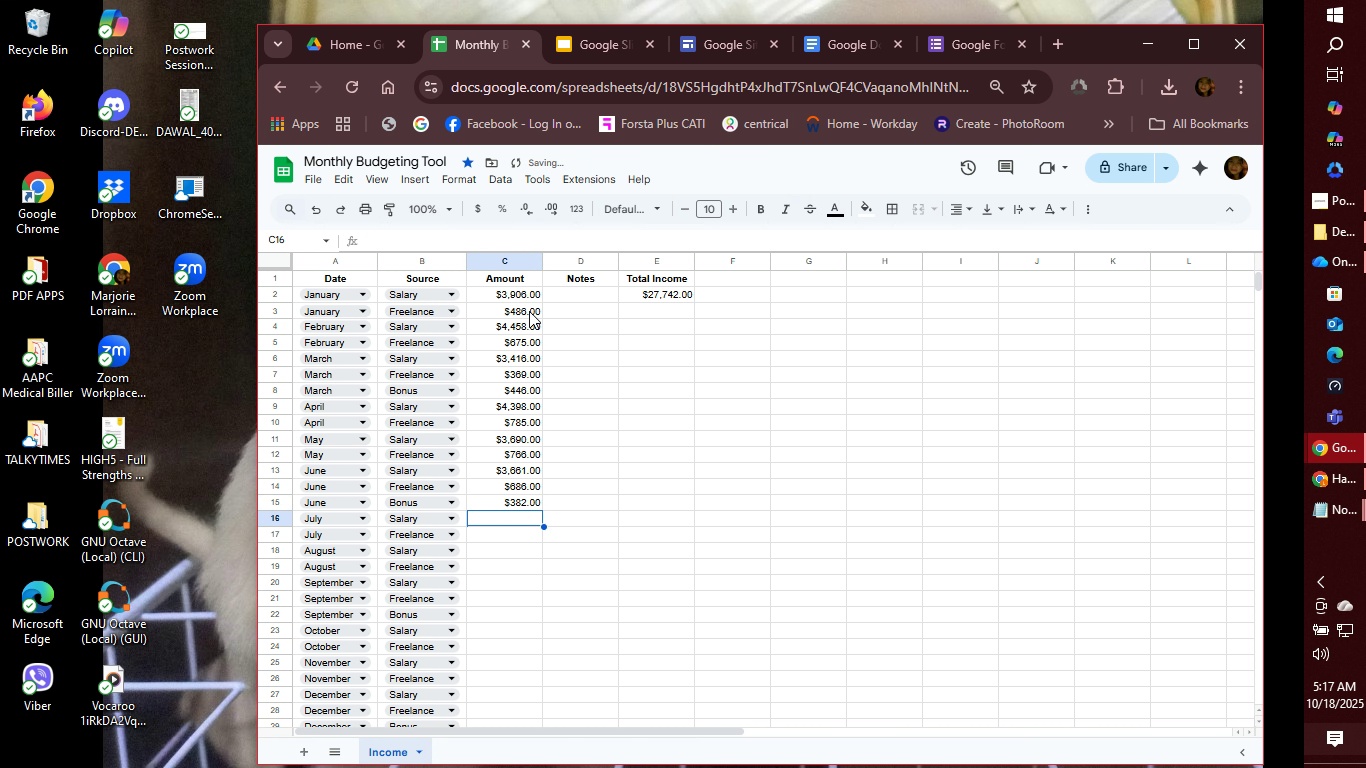 
key(Enter)
 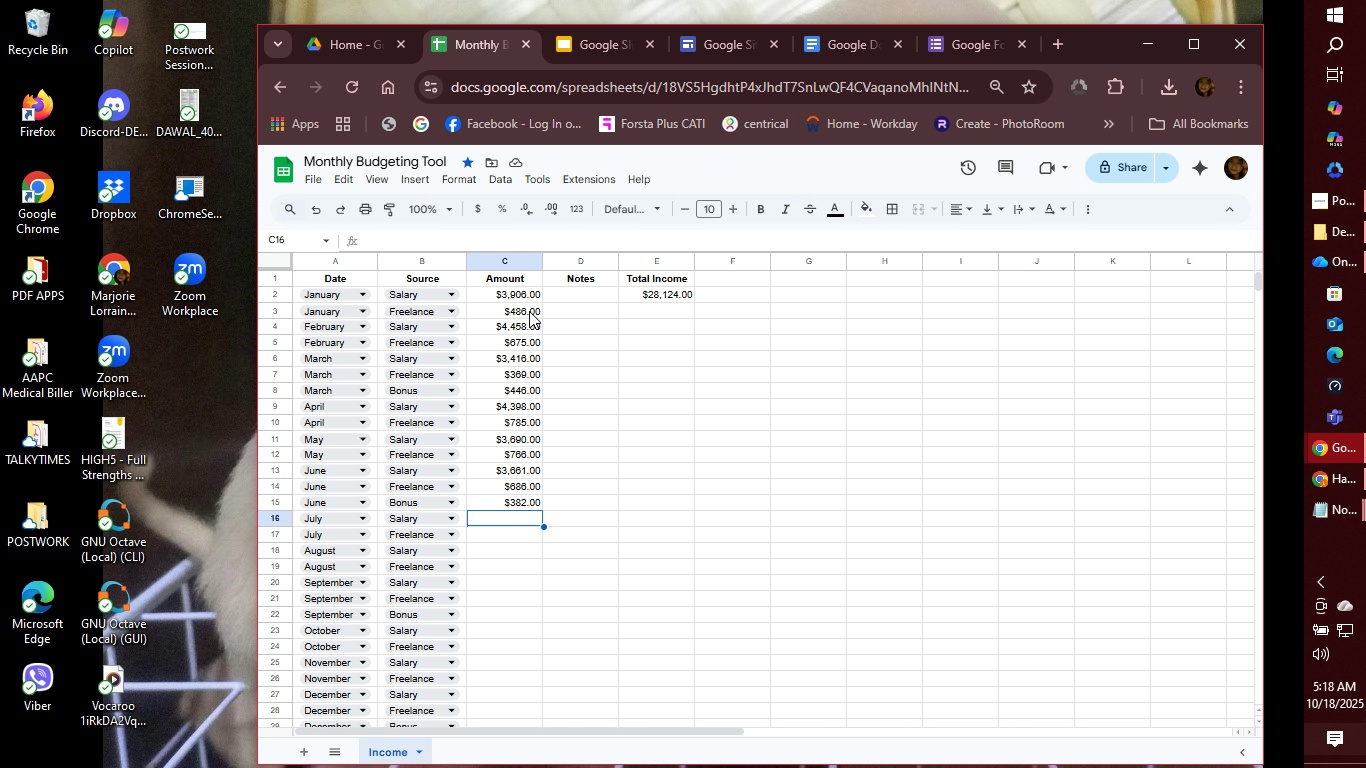 
wait(14.05)
 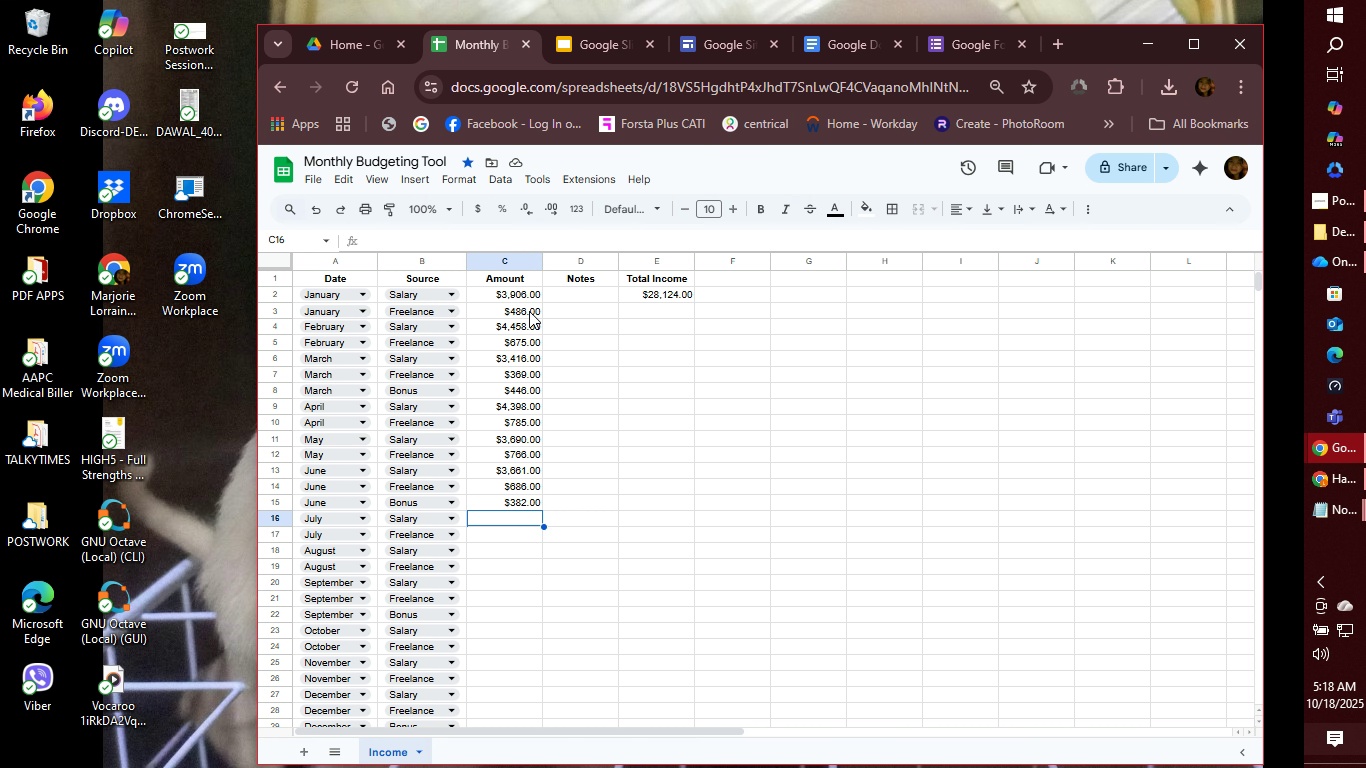 
type(4334)
 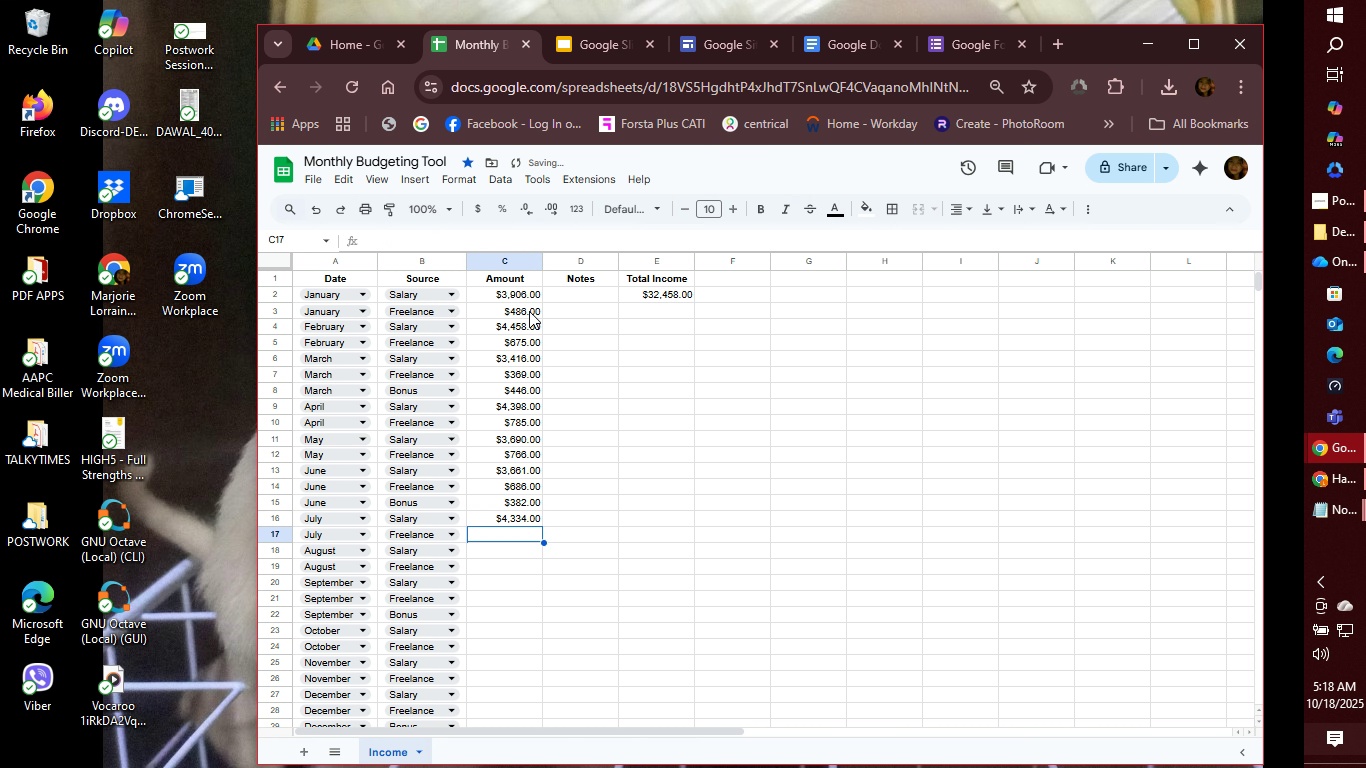 
key(Enter)
 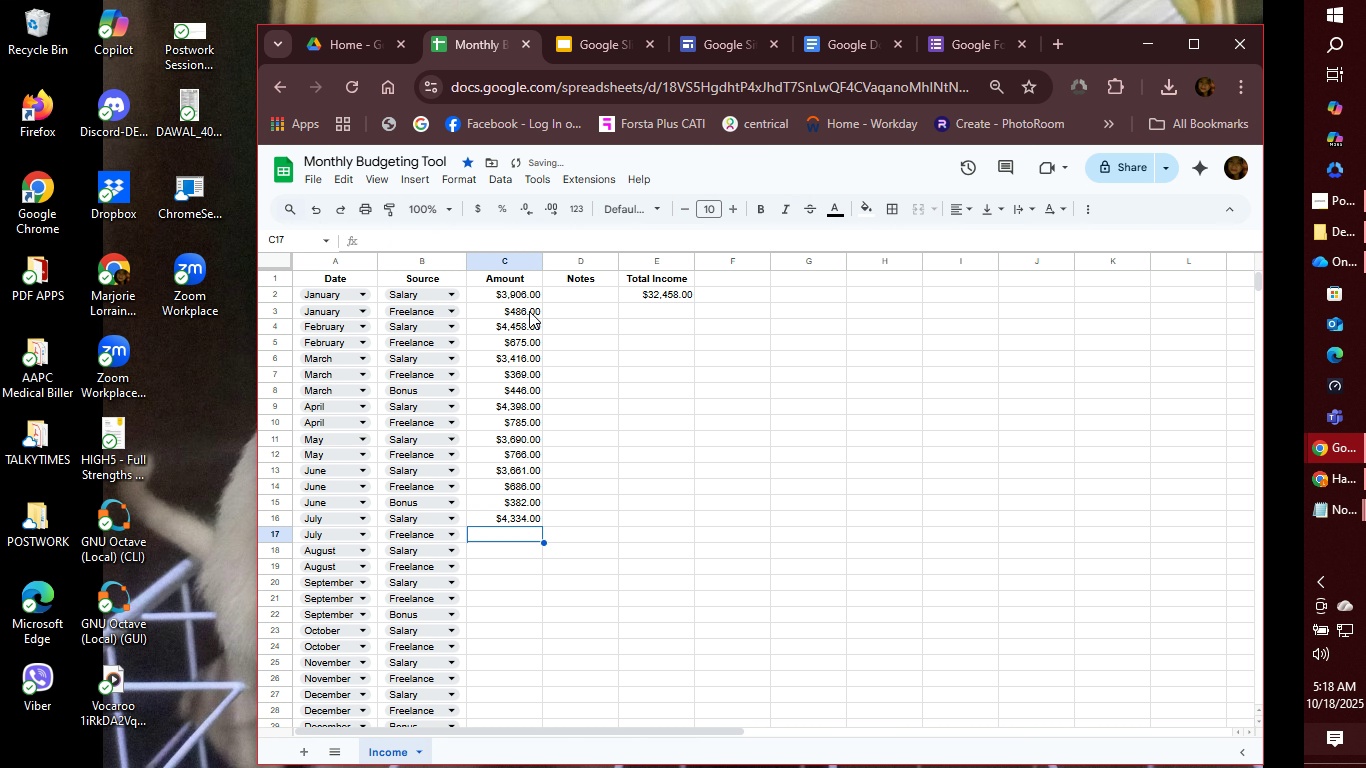 
type(329)
 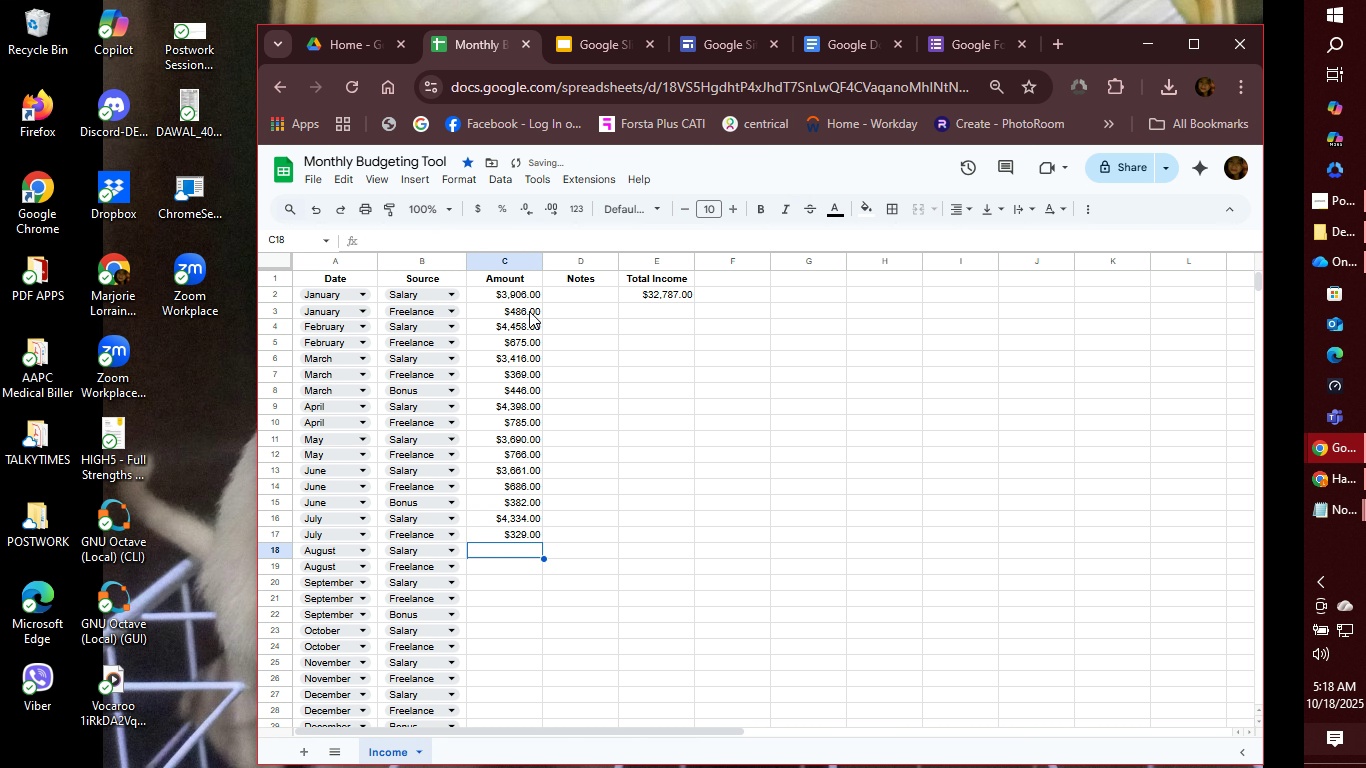 
key(Enter)
 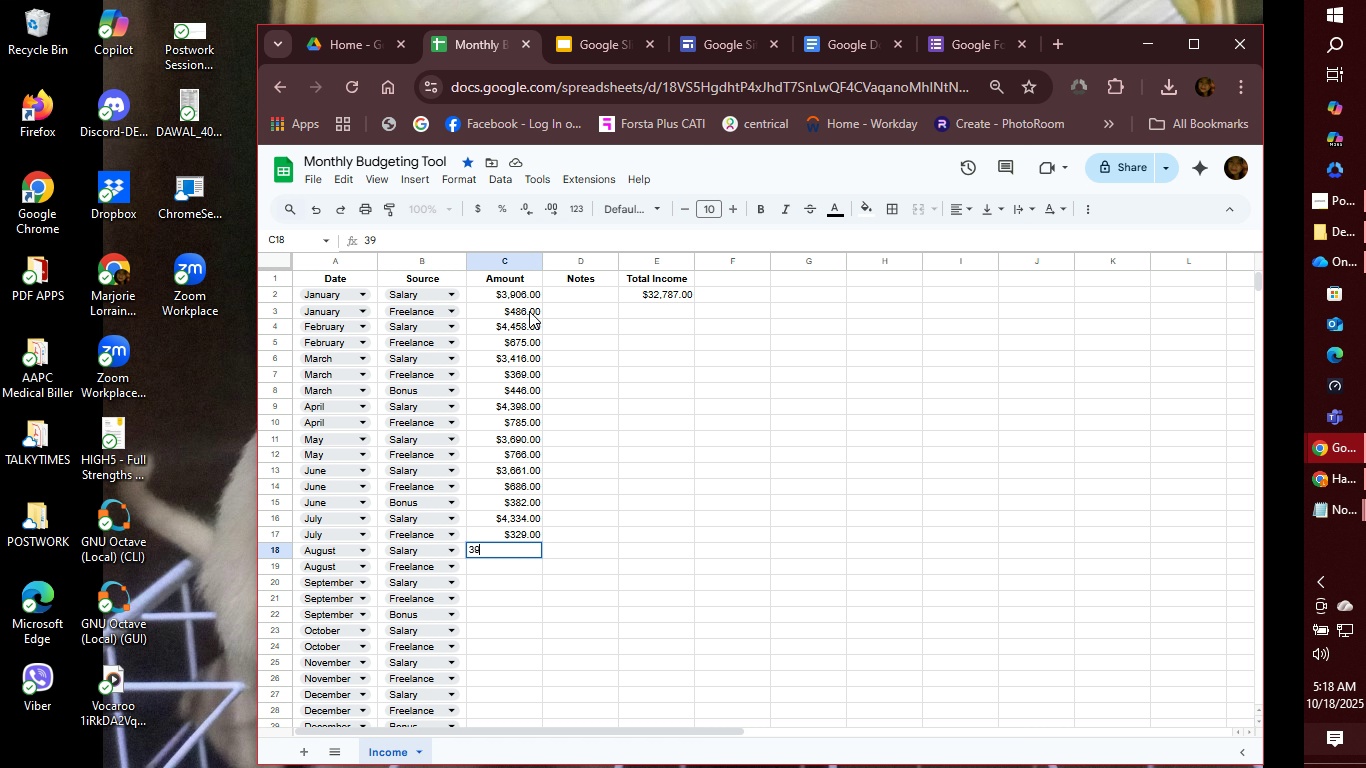 
wait(11.25)
 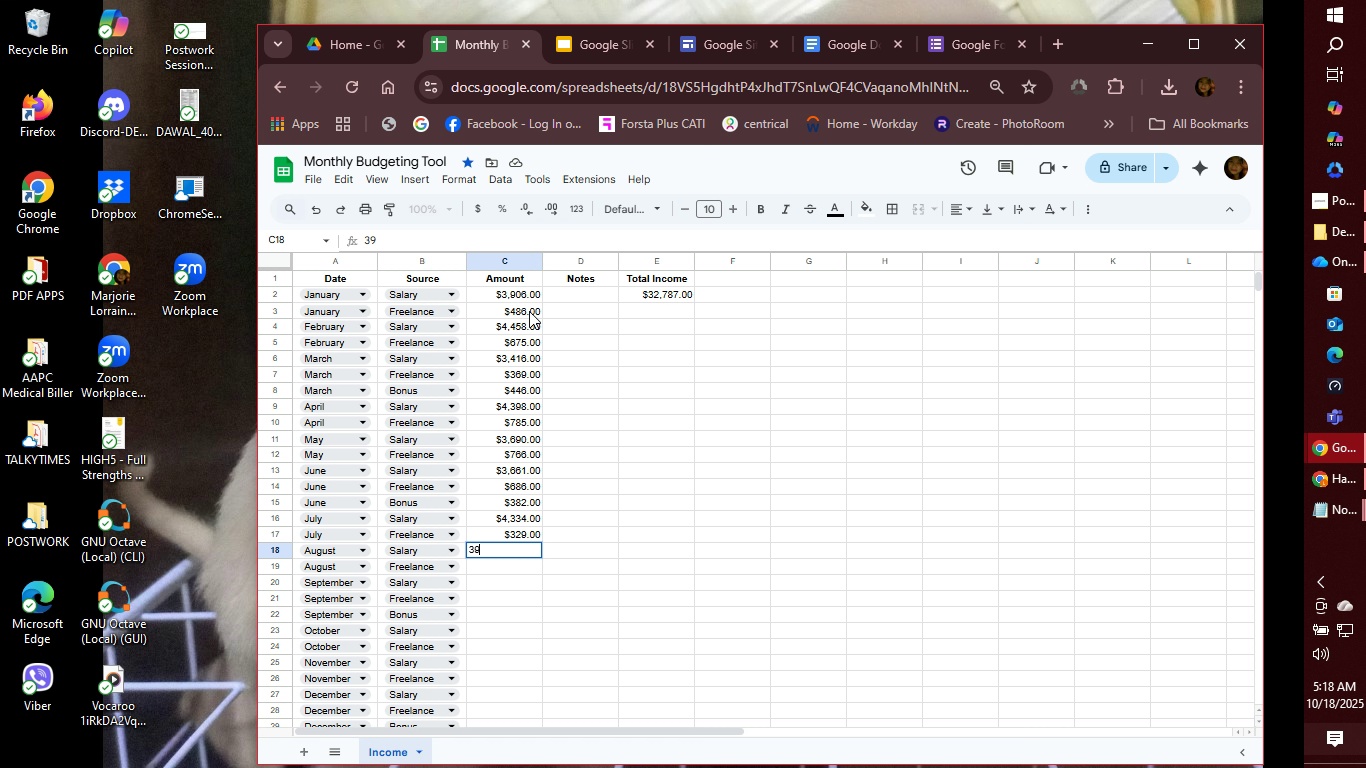 
type(3928)
 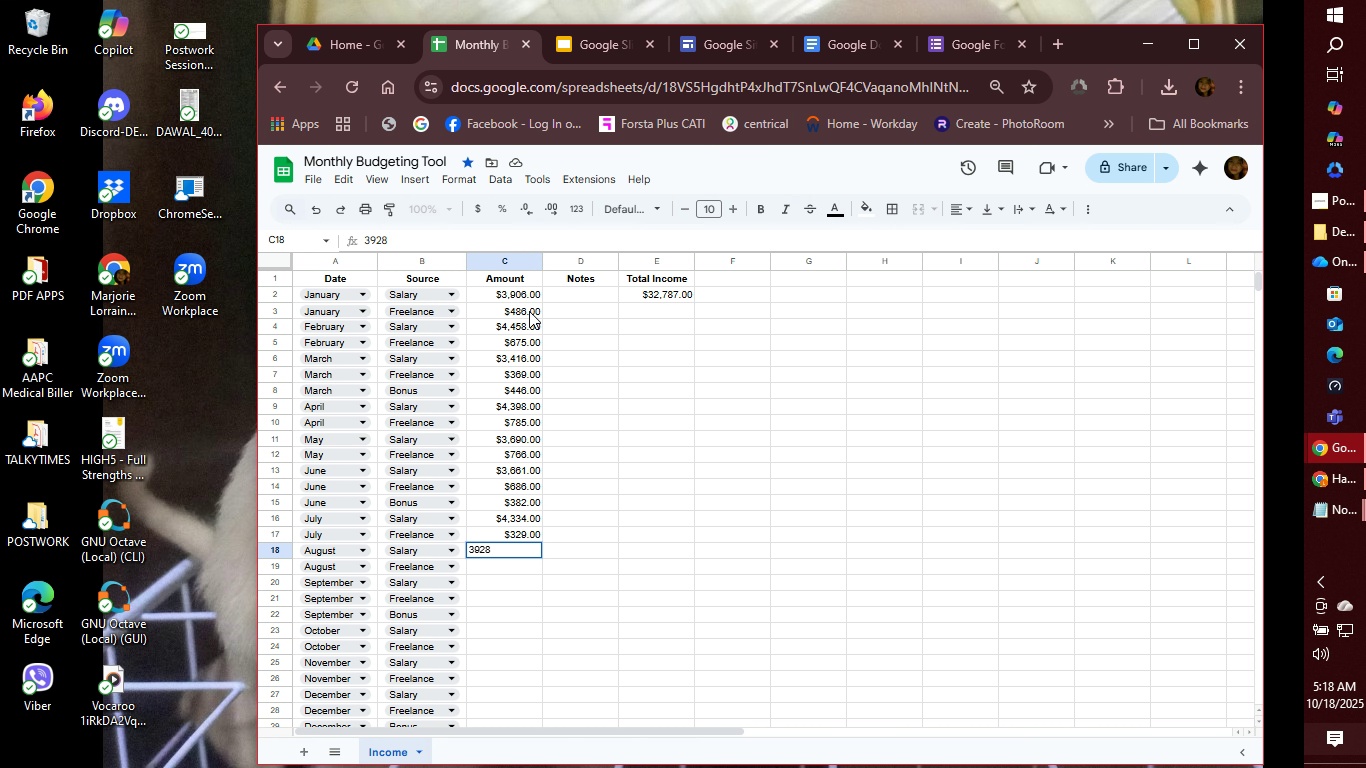 
key(Enter)
 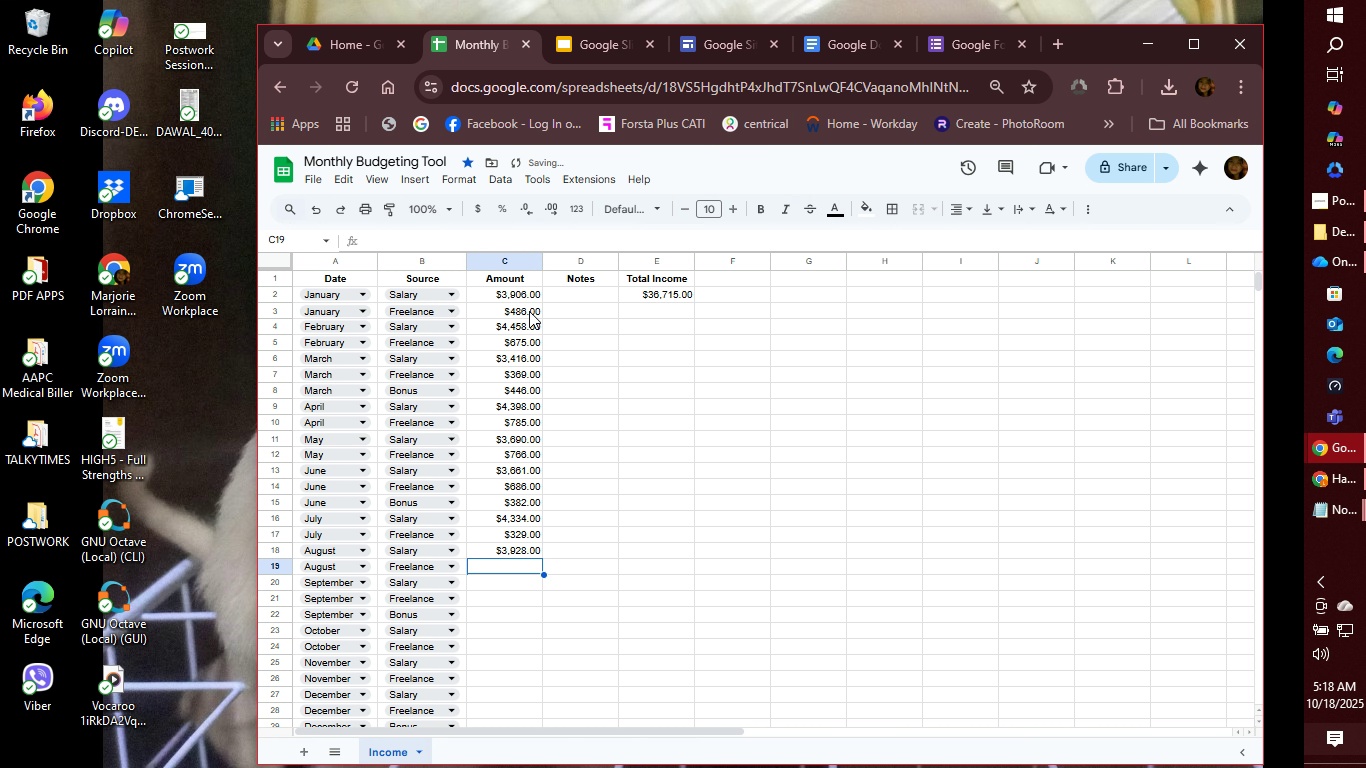 
type(300)
 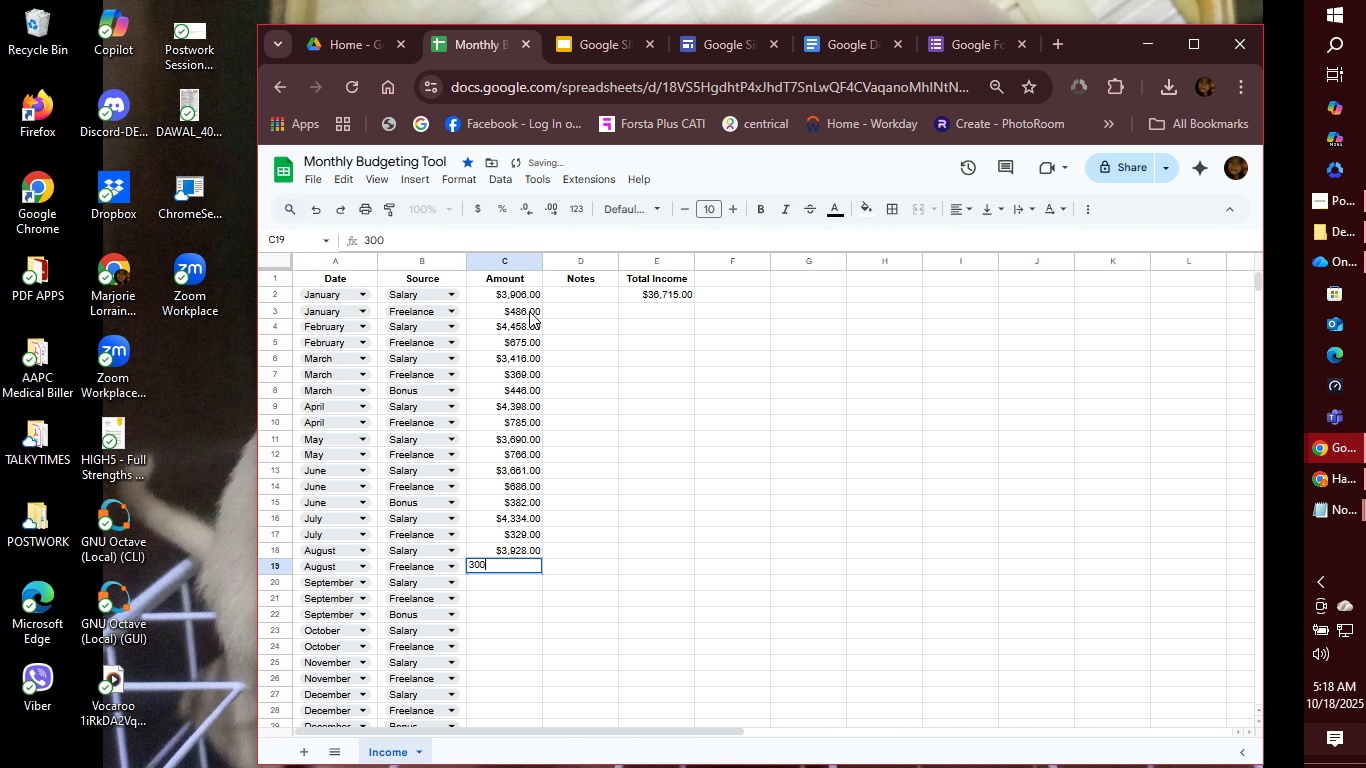 
key(Enter)
 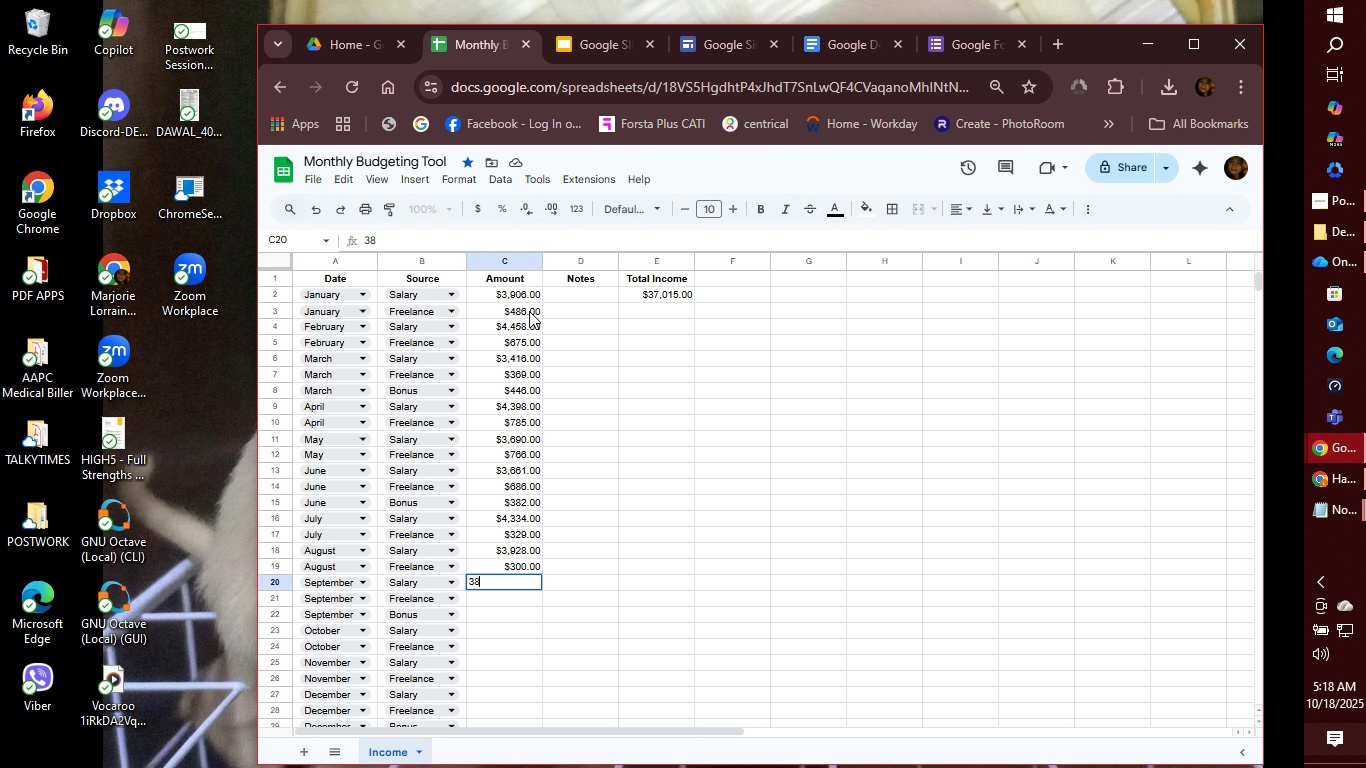 
wait(10.86)
 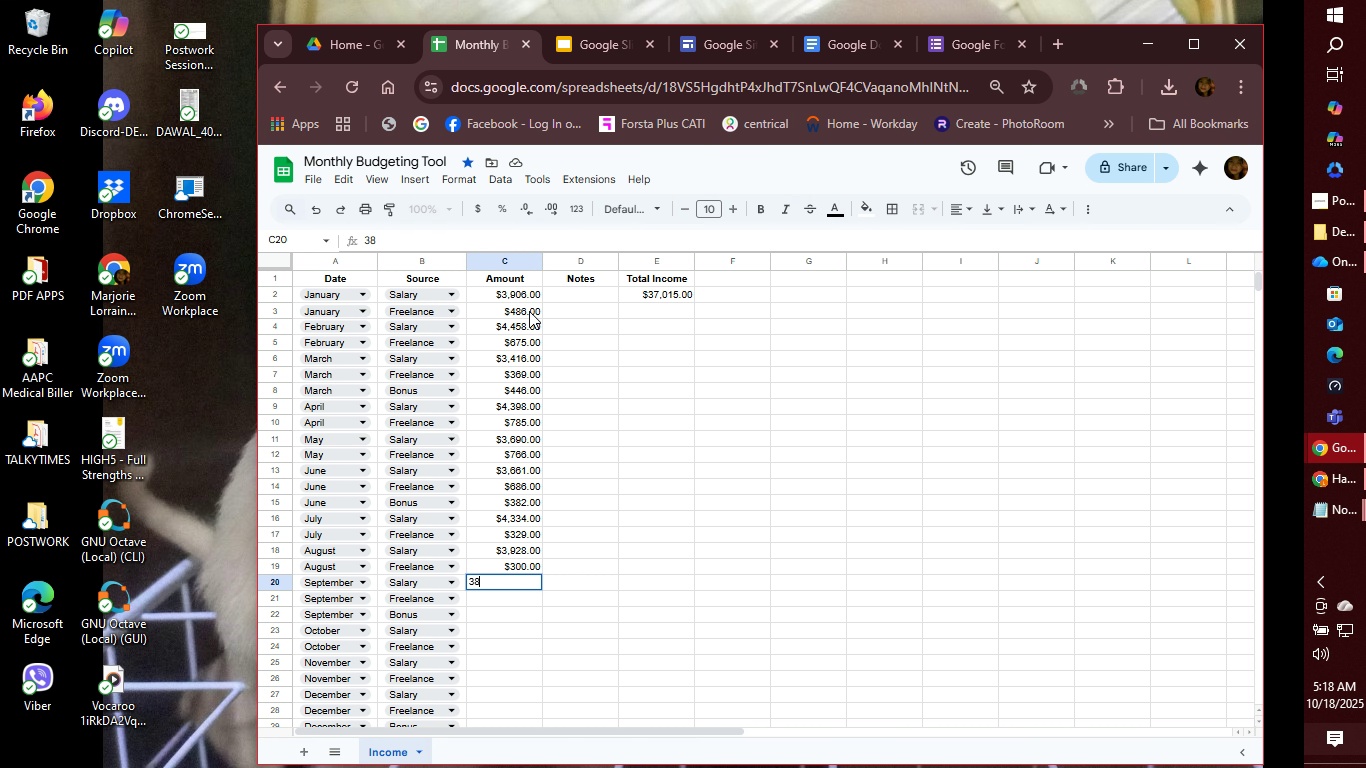 
type(3842)
 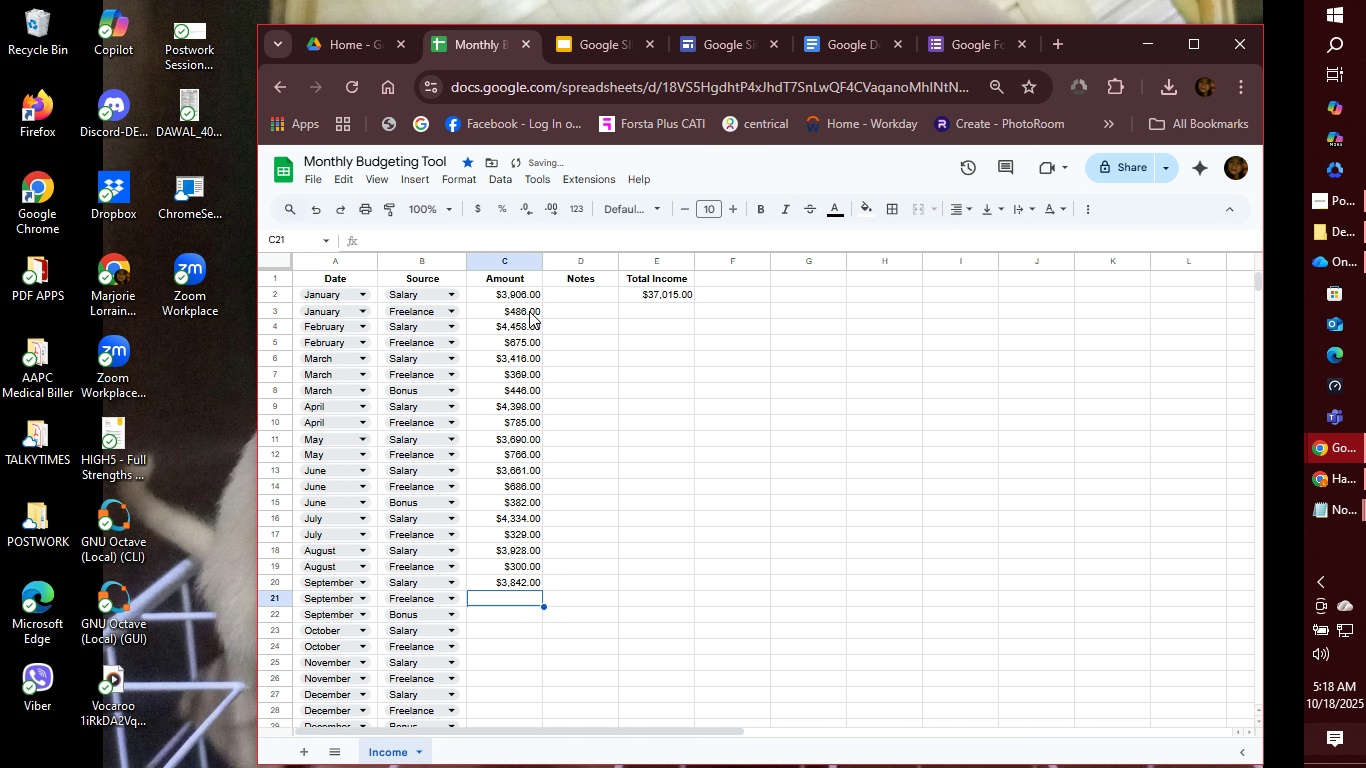 
key(Enter)
 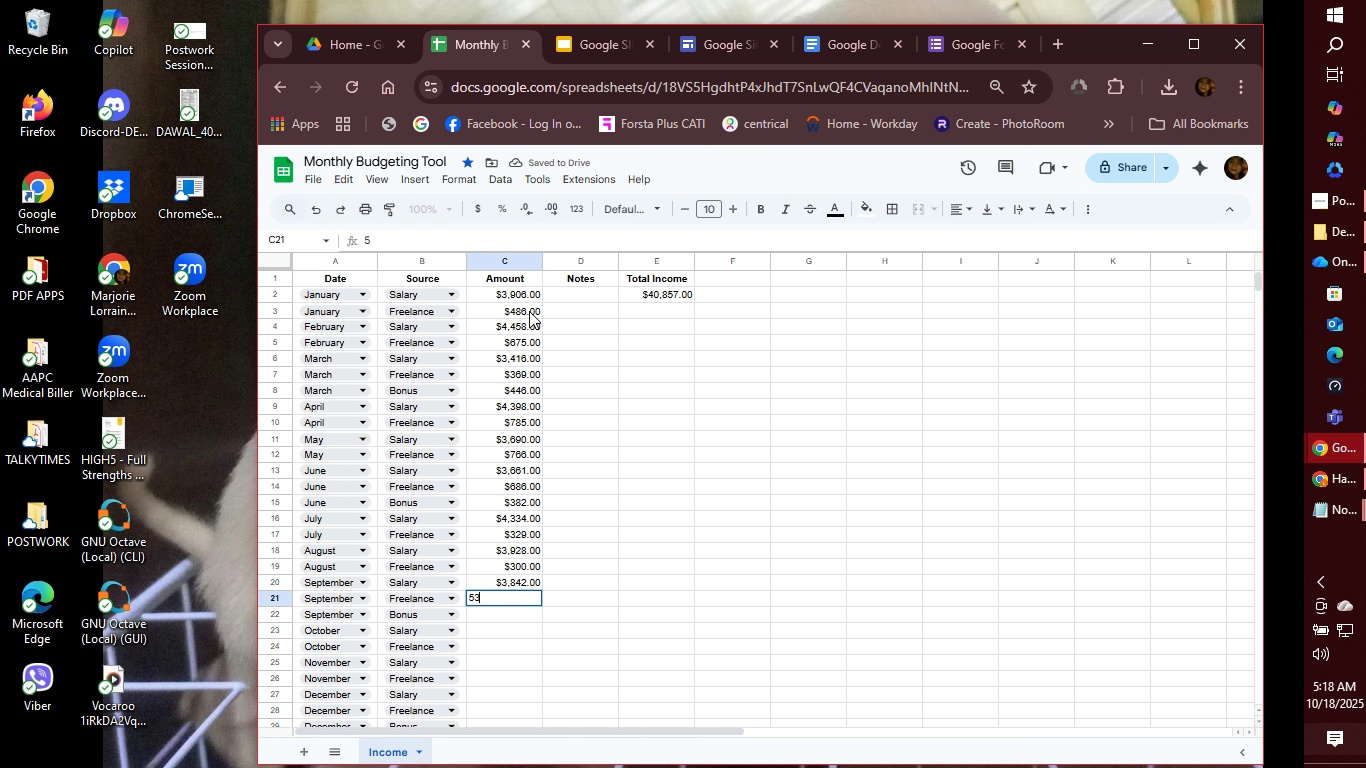 
type(537)
 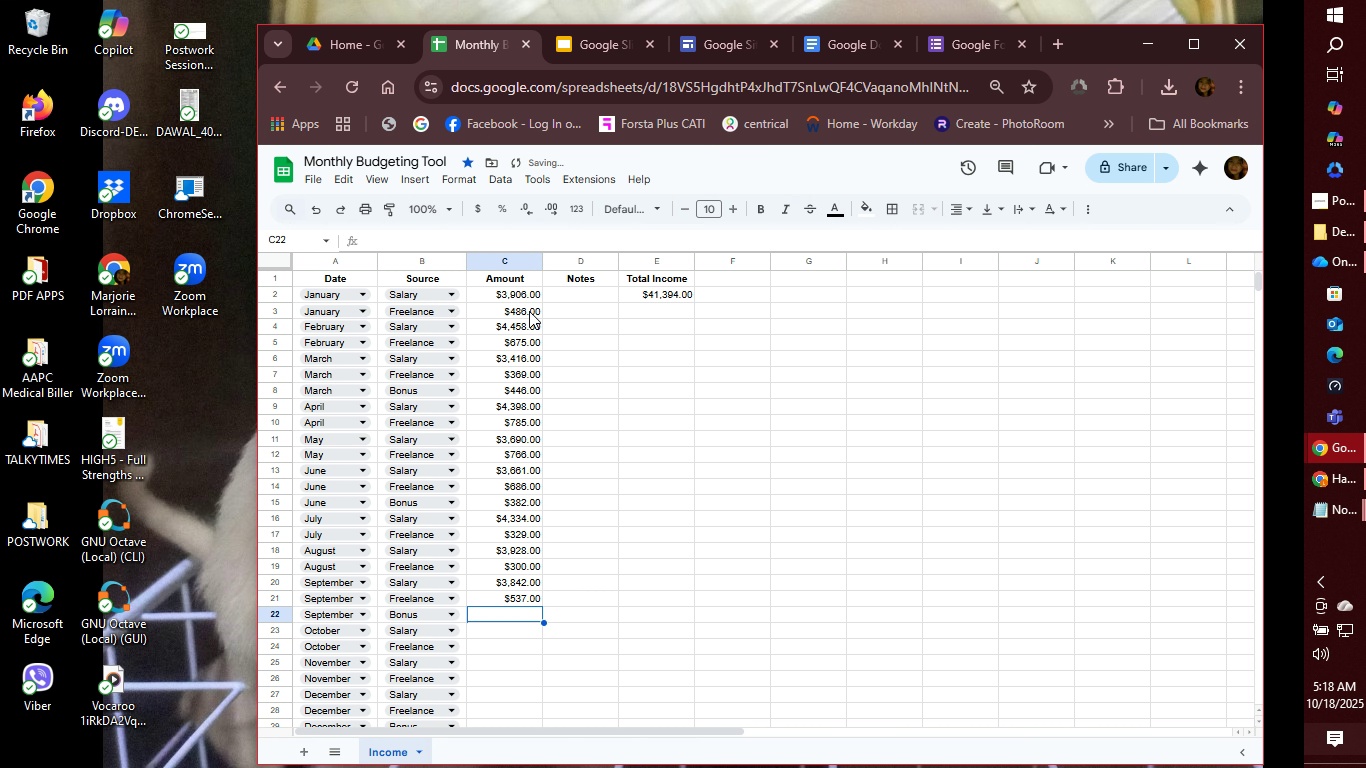 
key(Enter)
 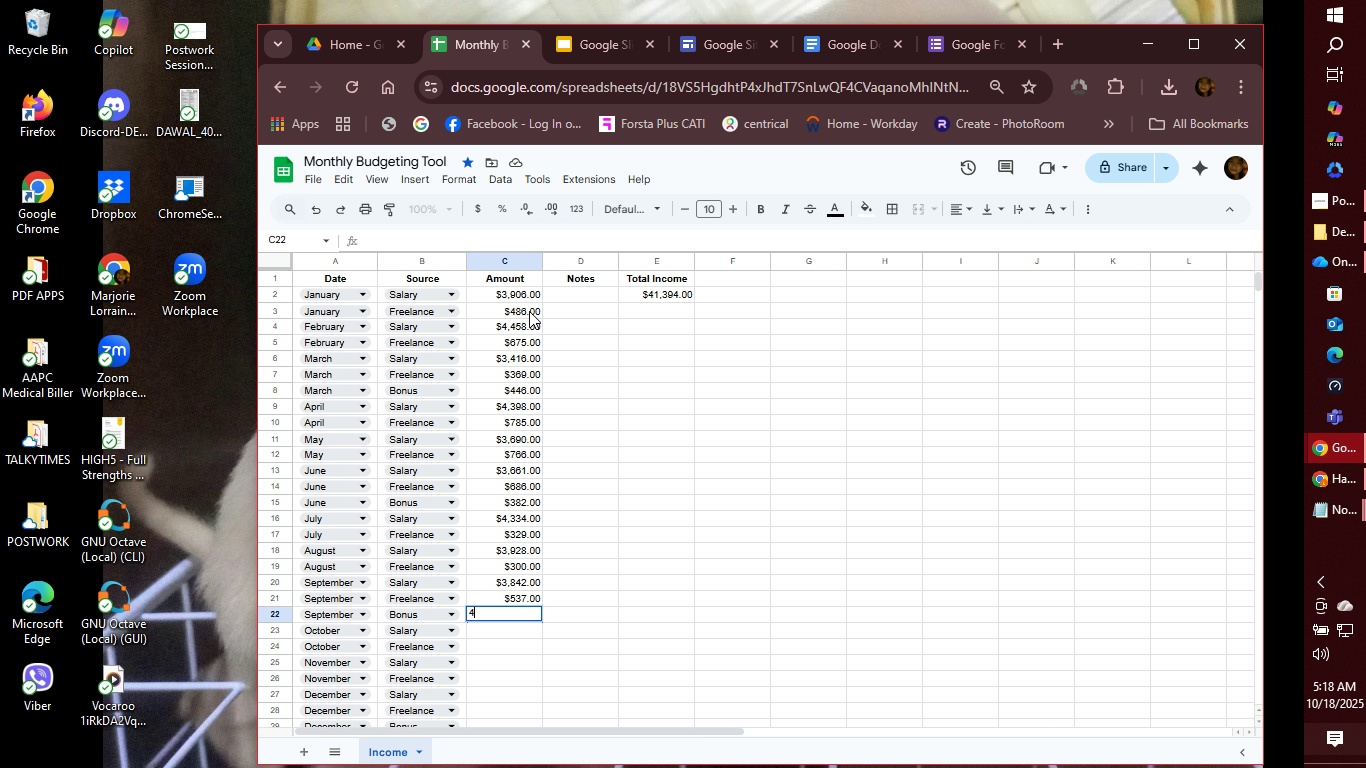 
wait(12.7)
 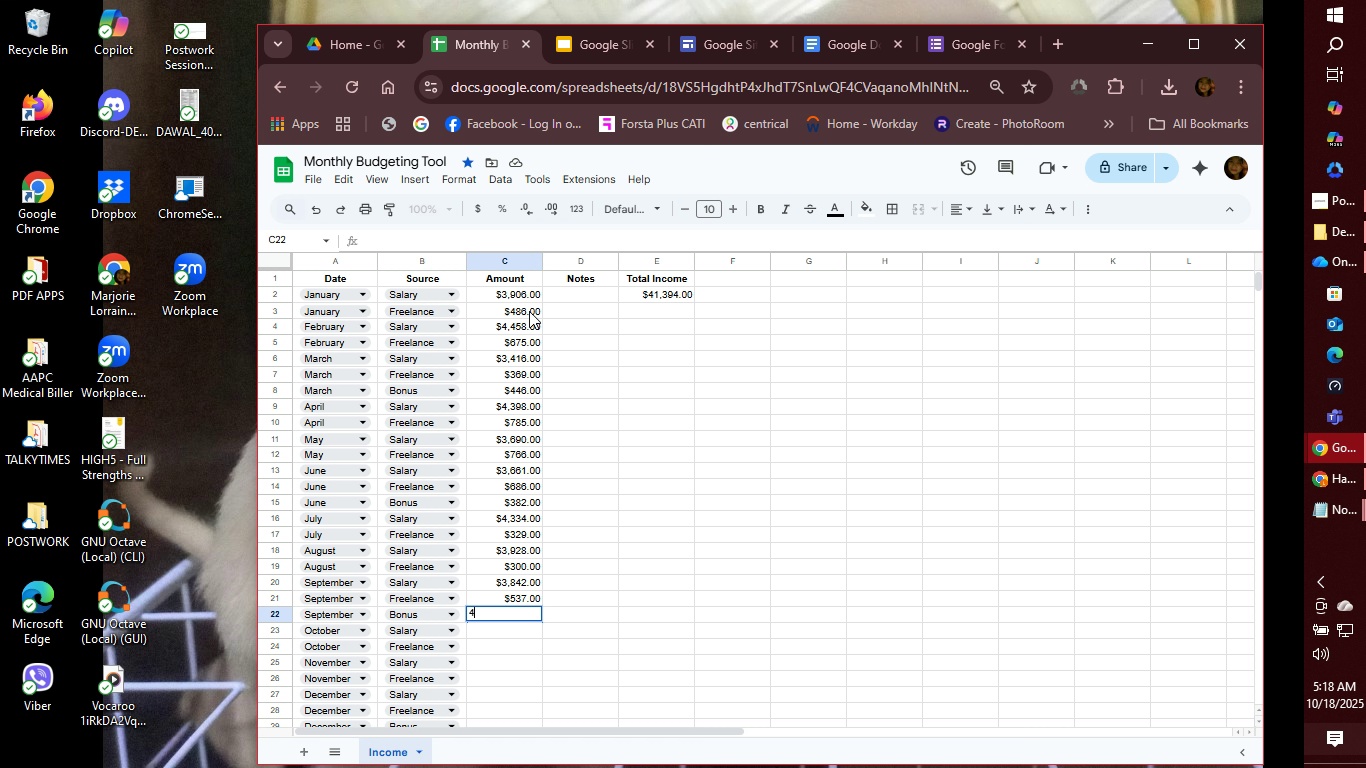 
type(496)
 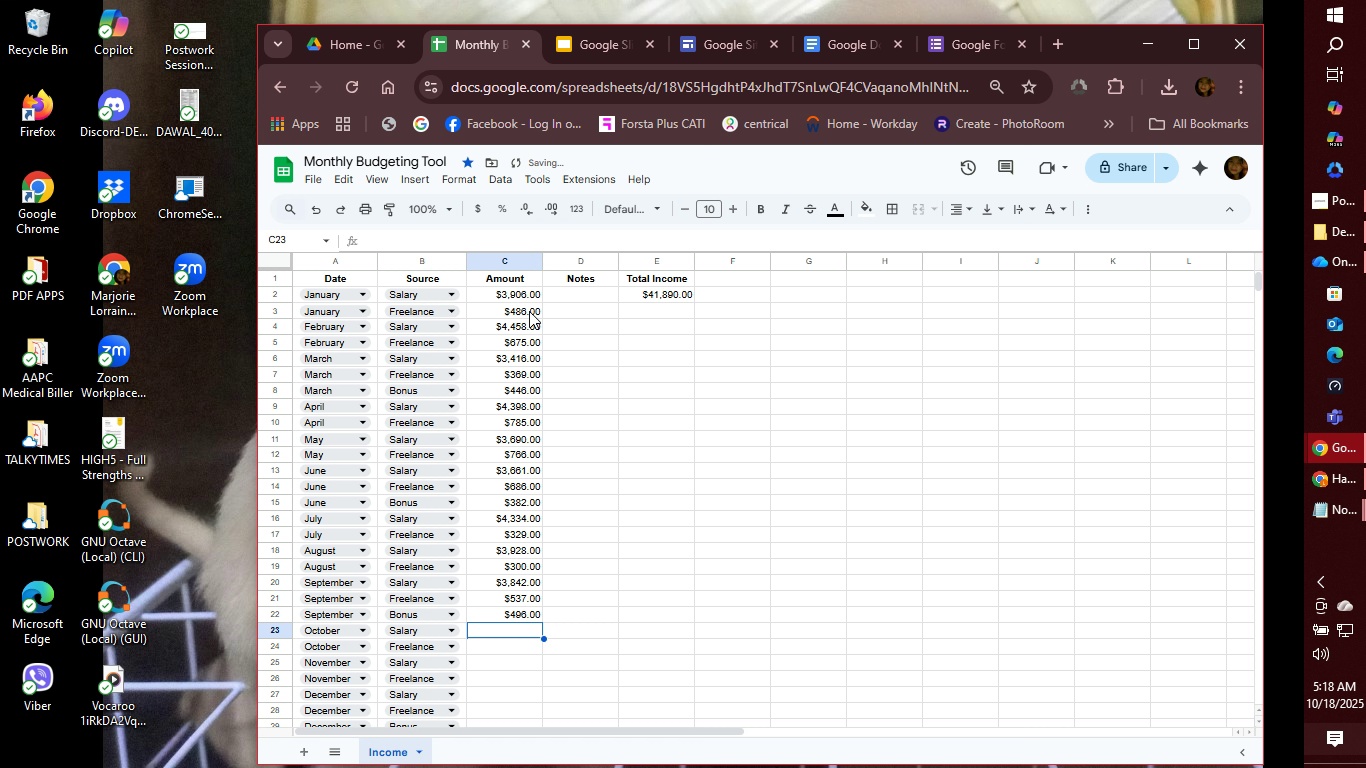 
key(Enter)
 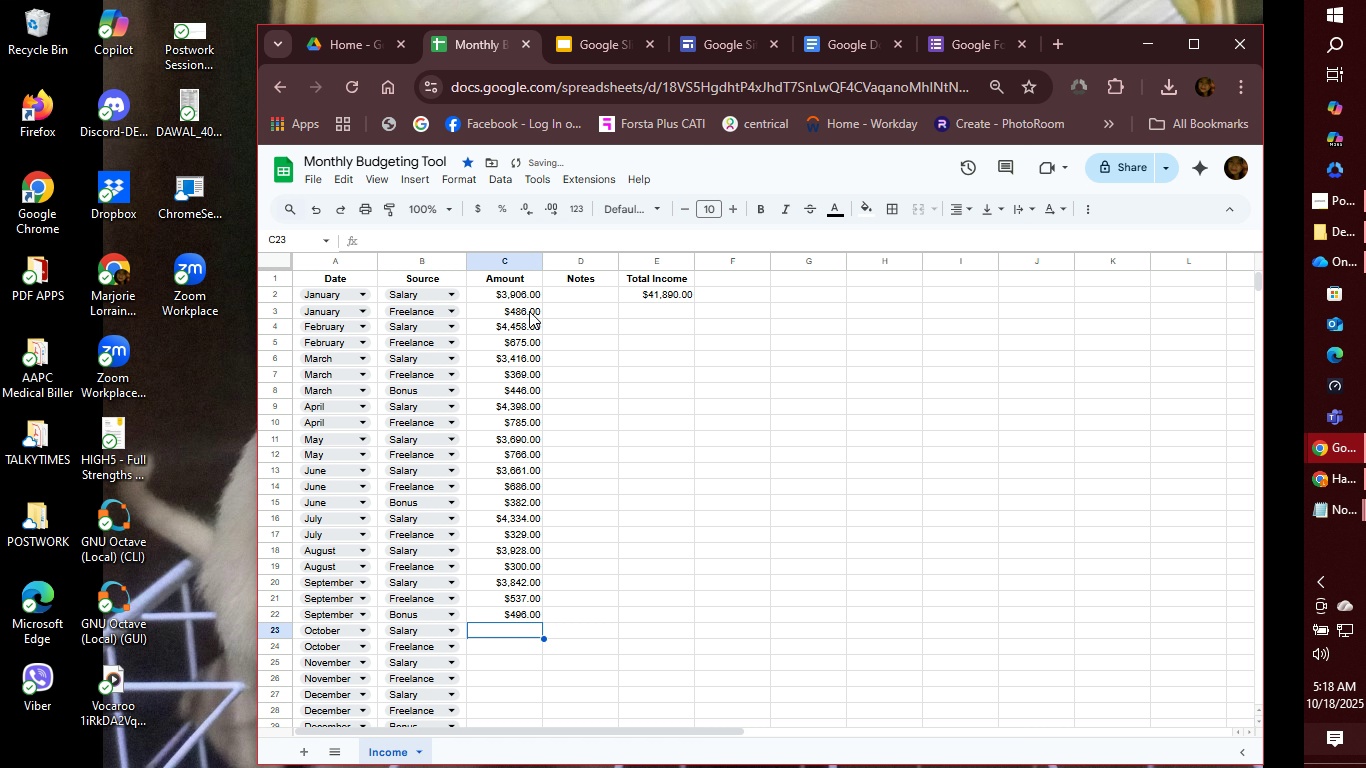 
type(4306)
 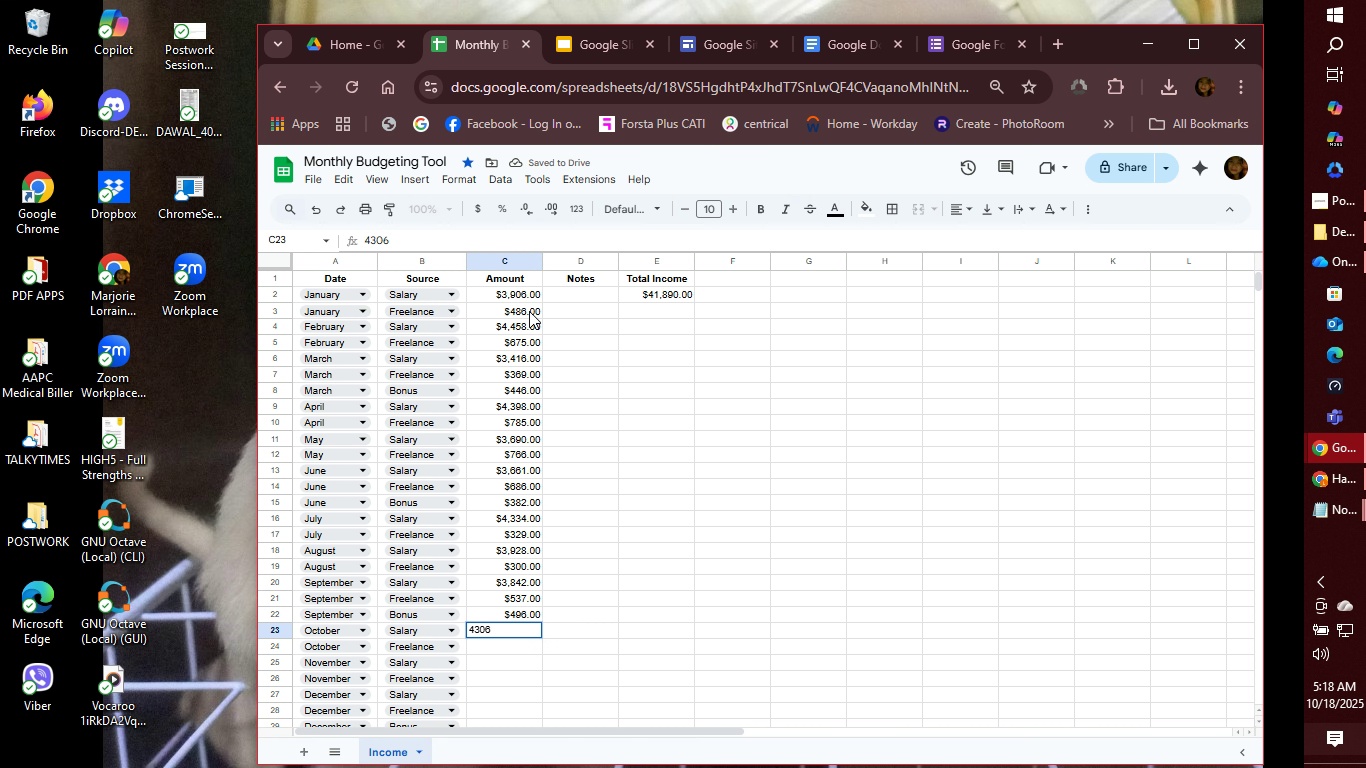 
key(Enter)
 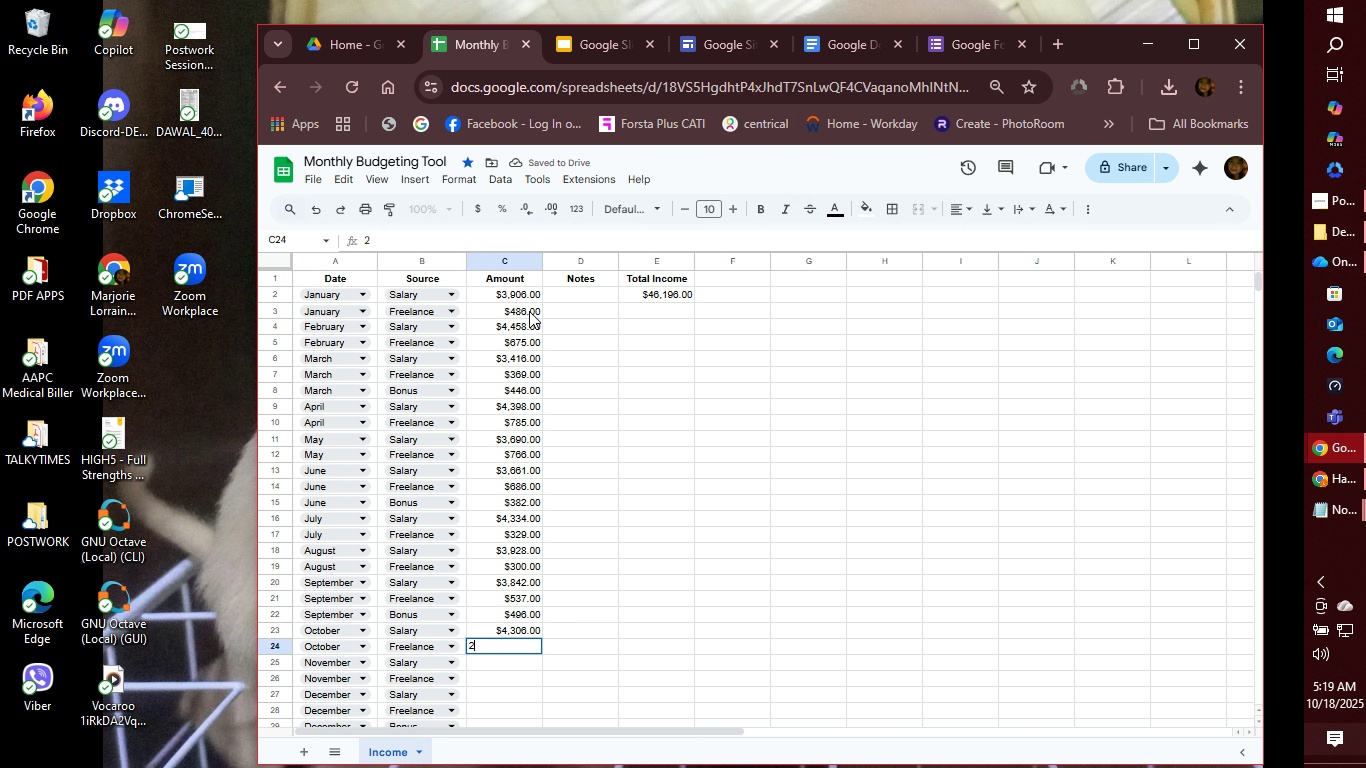 
type(253)
 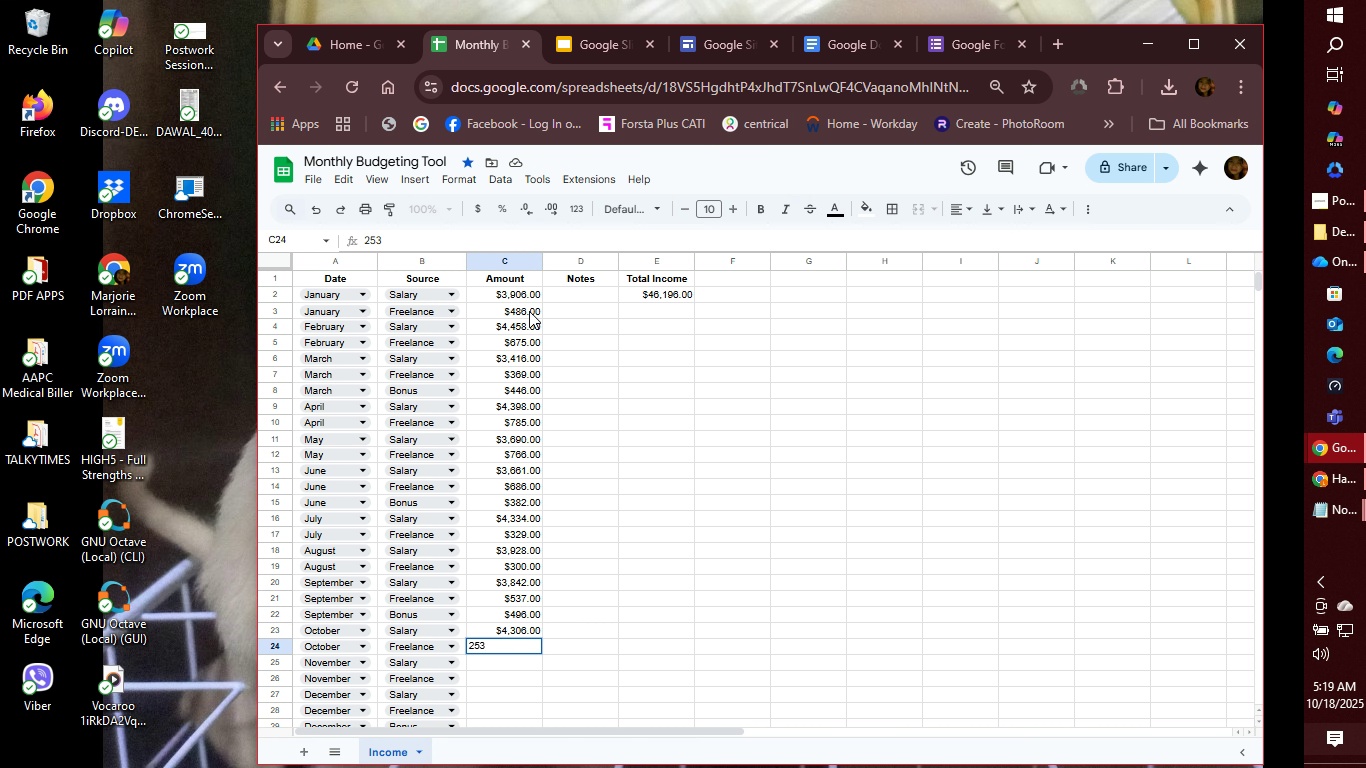 
key(Enter)